 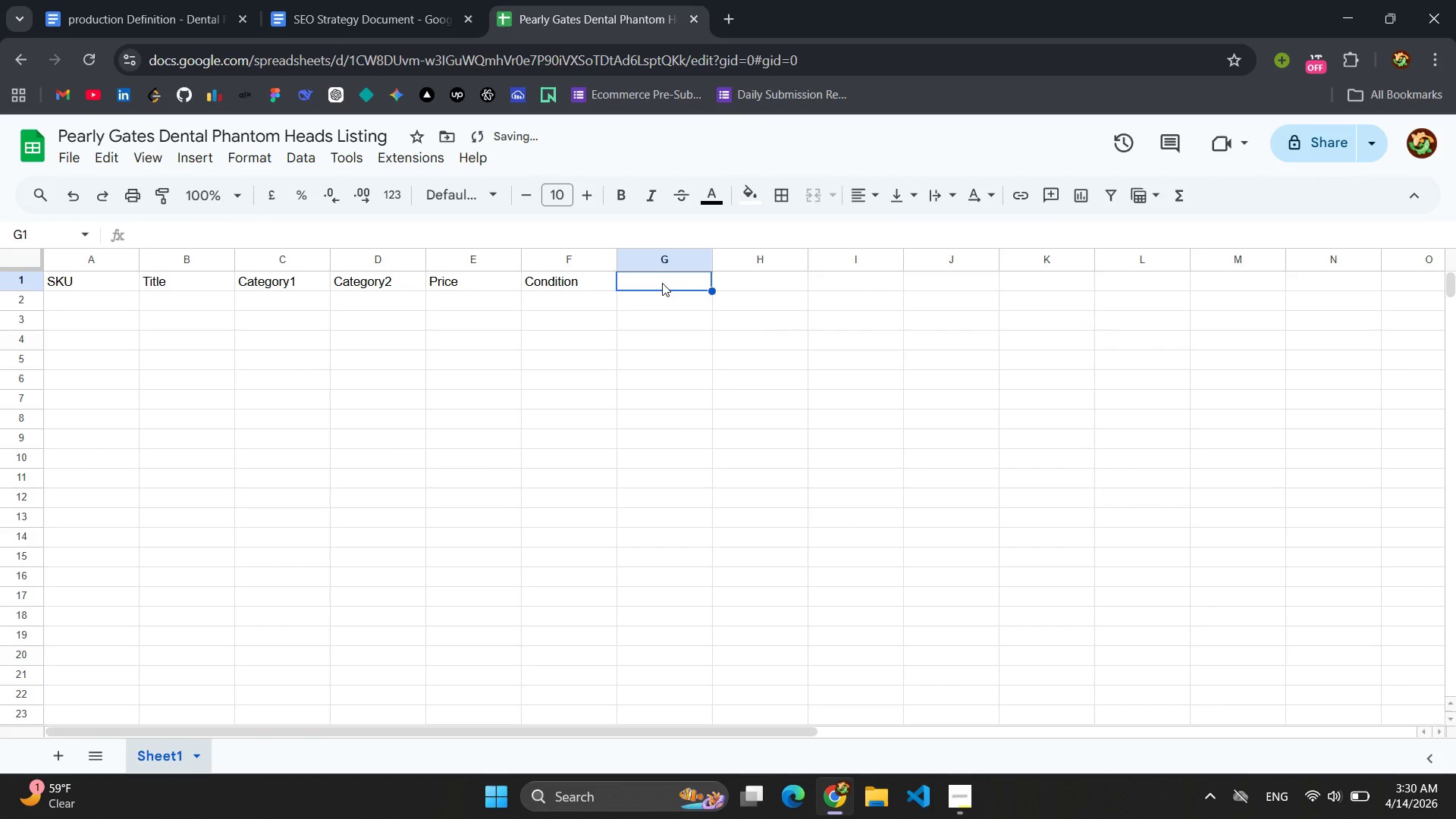 
type(Material)
 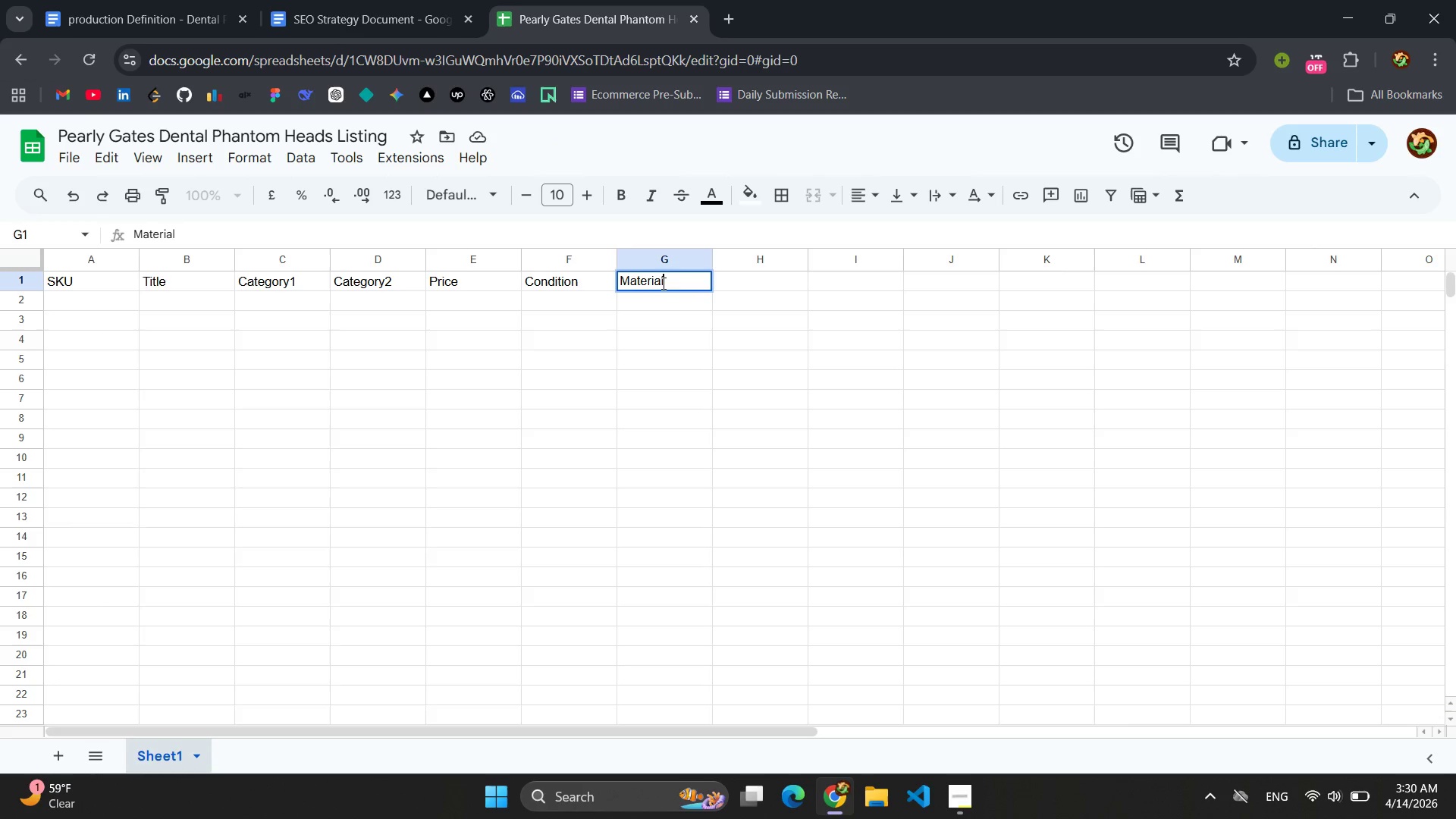 
left_click([756, 279])
 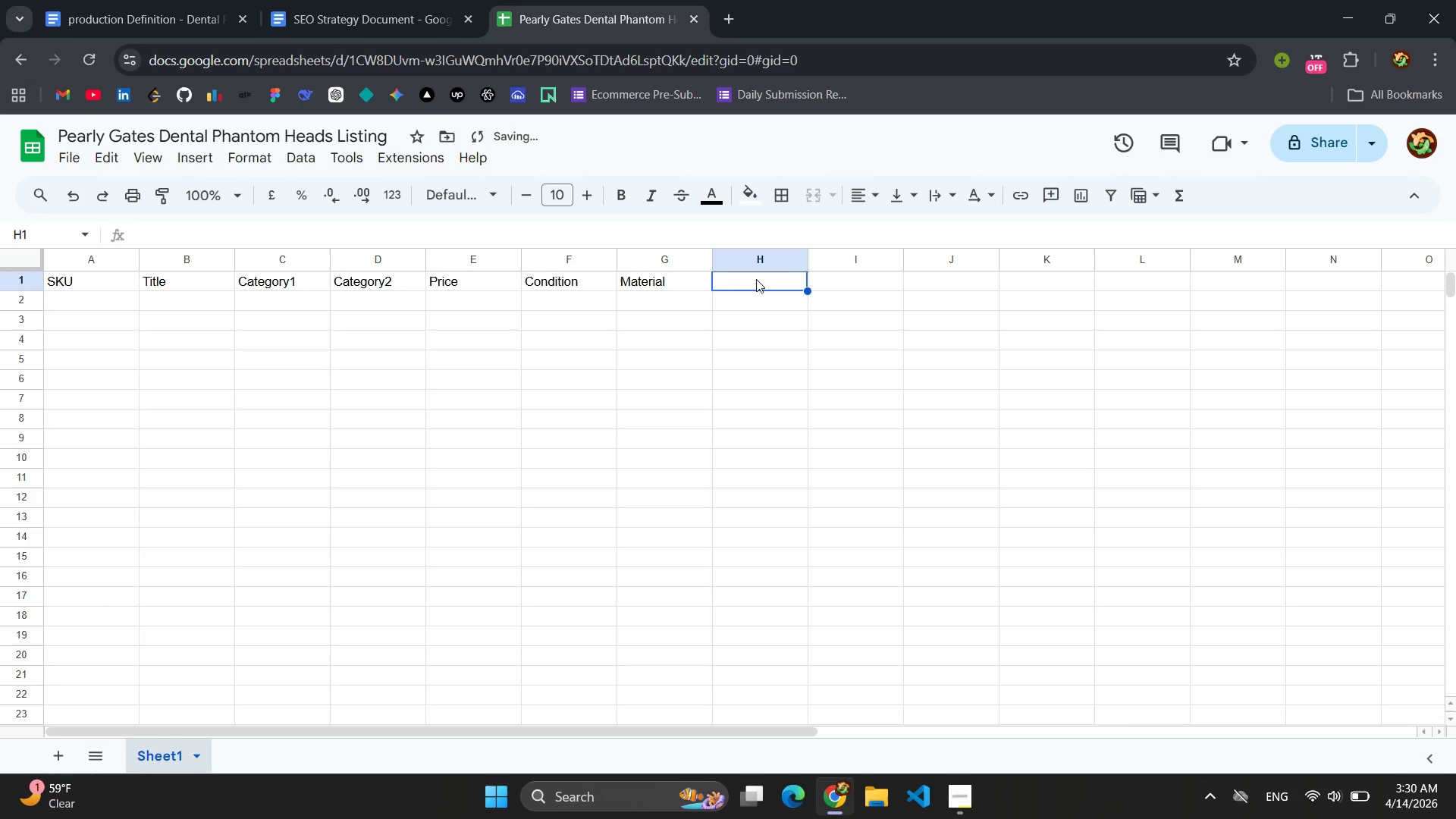 
type(Articulation )
 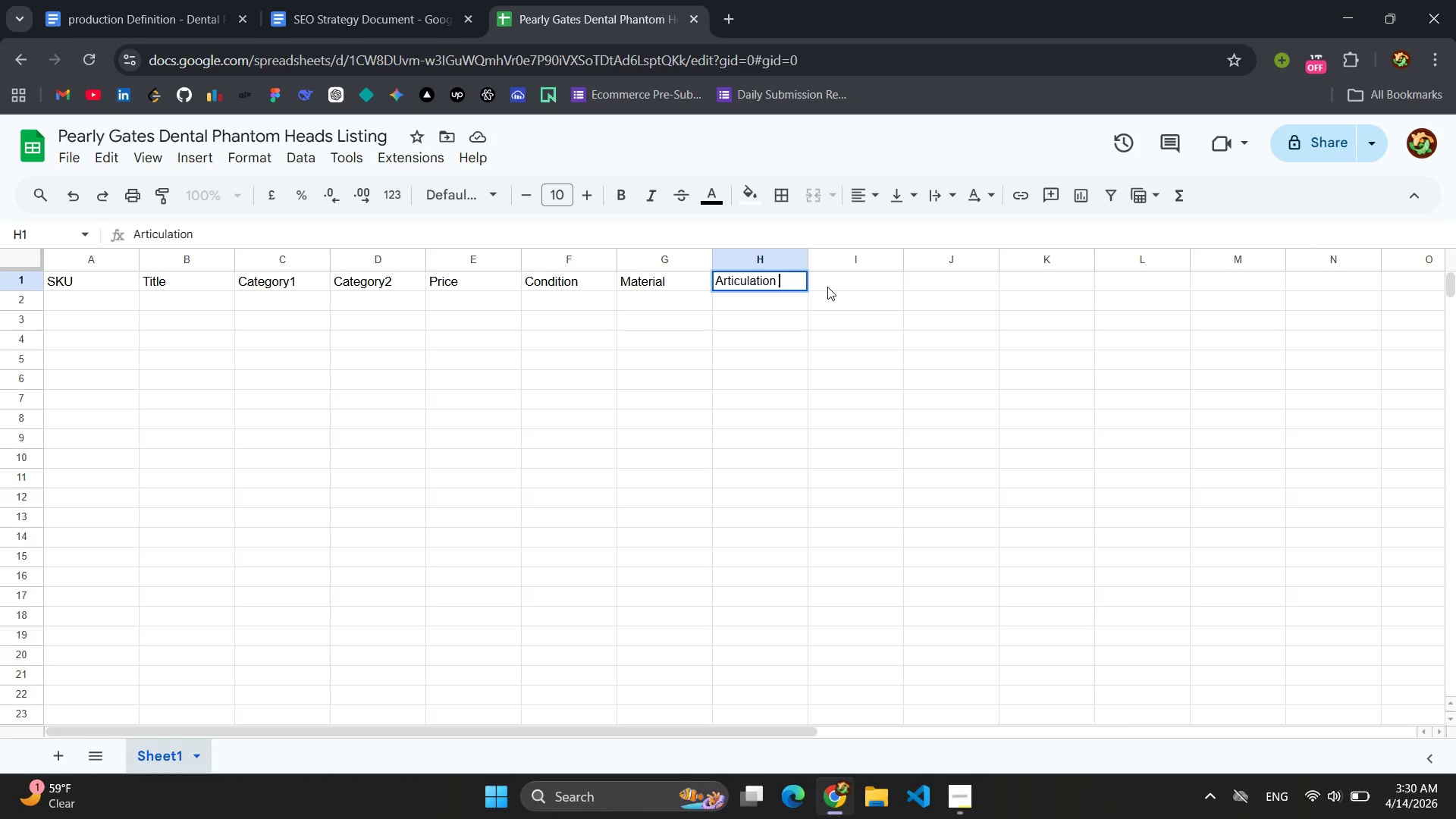 
left_click([852, 277])
 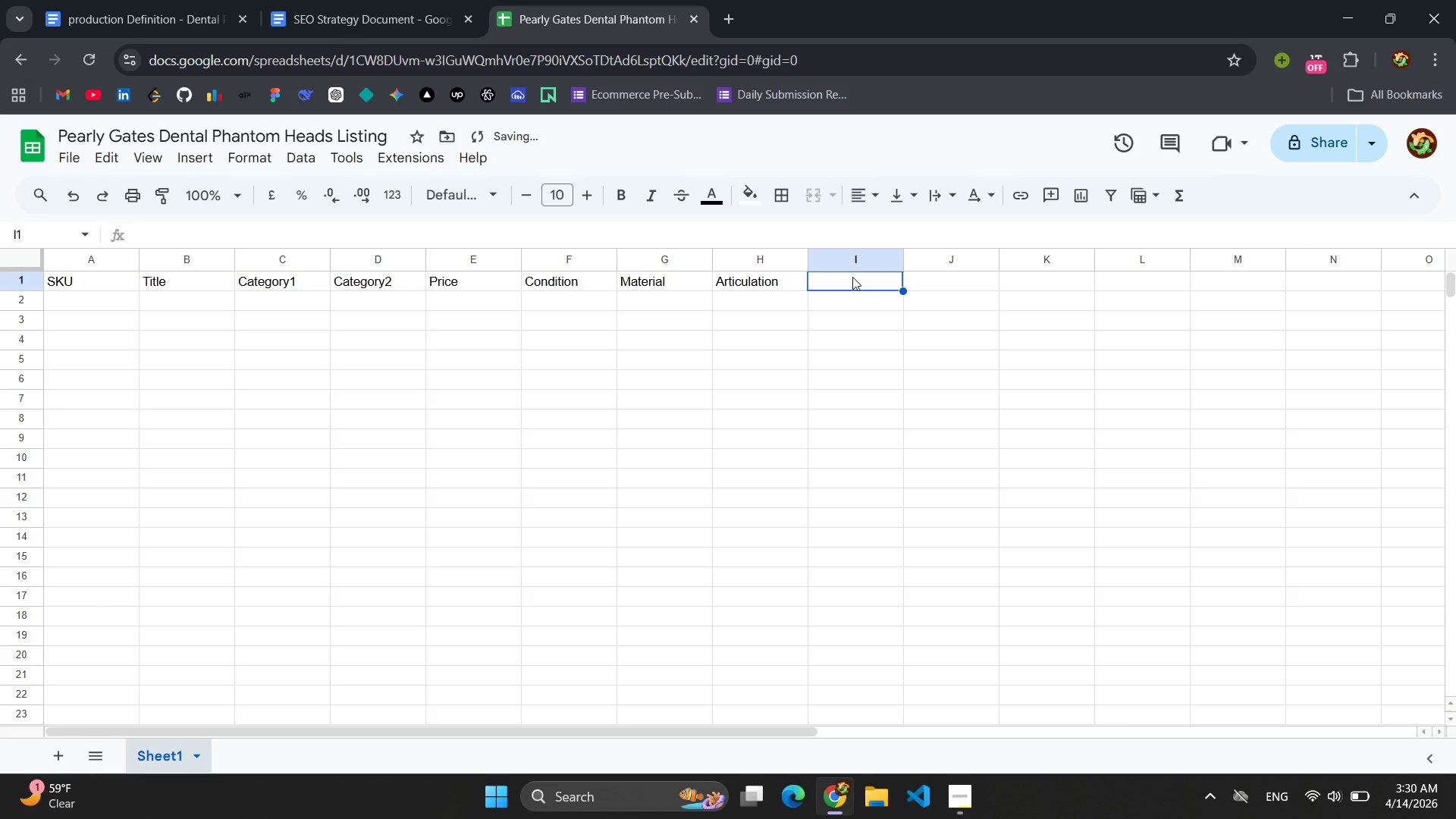 
type(MountType)
 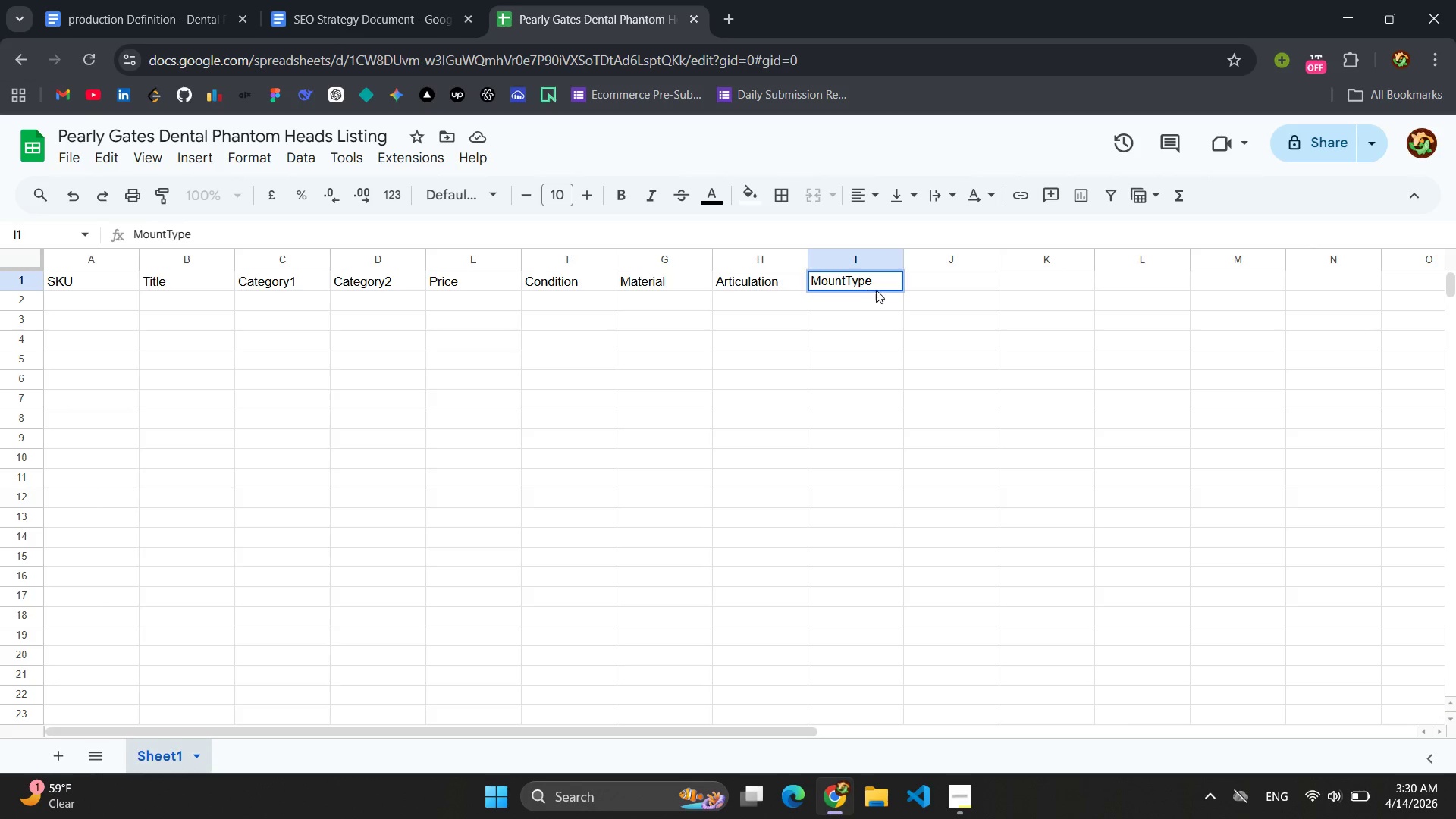 
left_click([946, 281])
 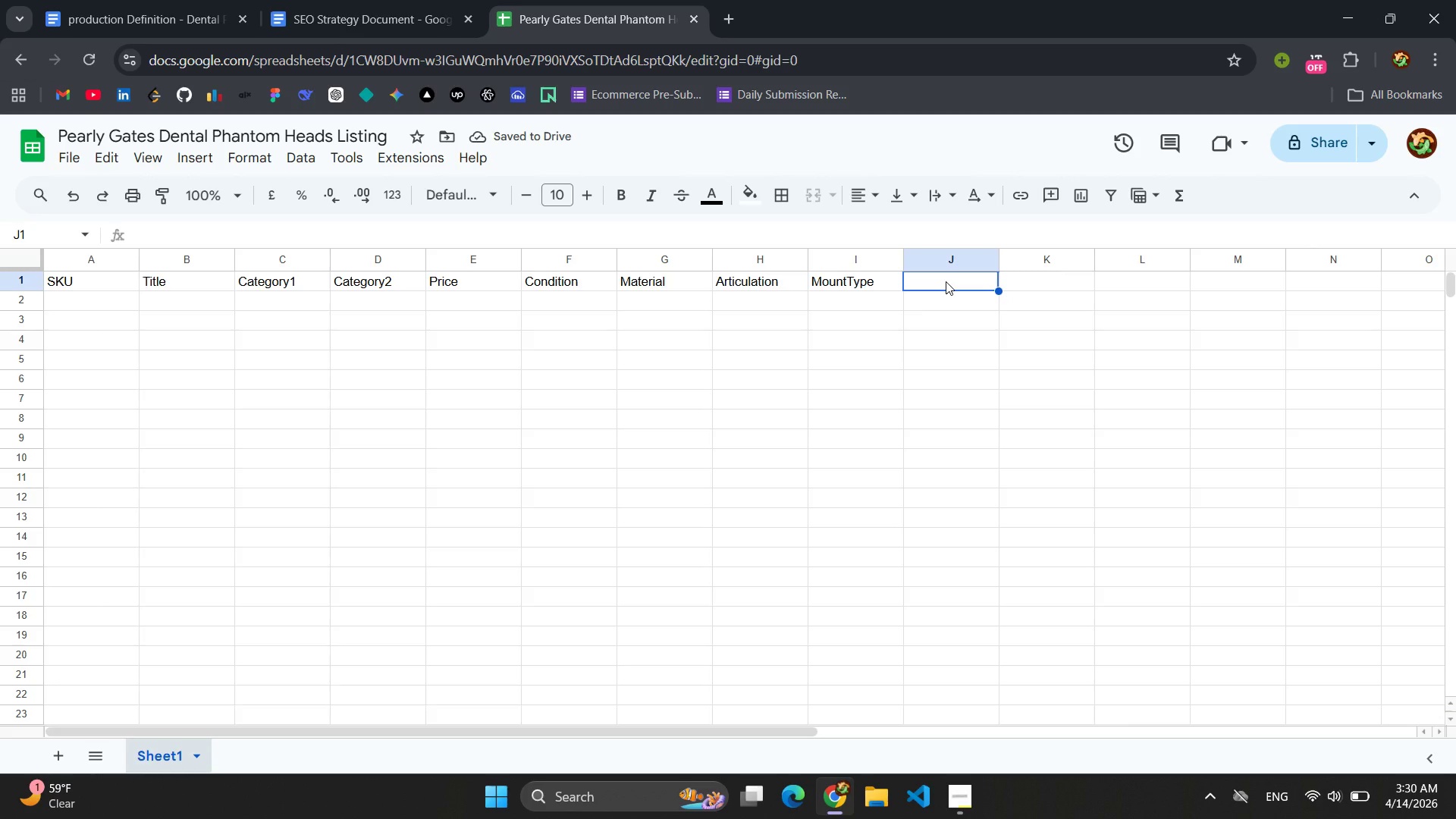 
type(WeightKg)
key(Backspace)
key(Backspace)
type((kg))
 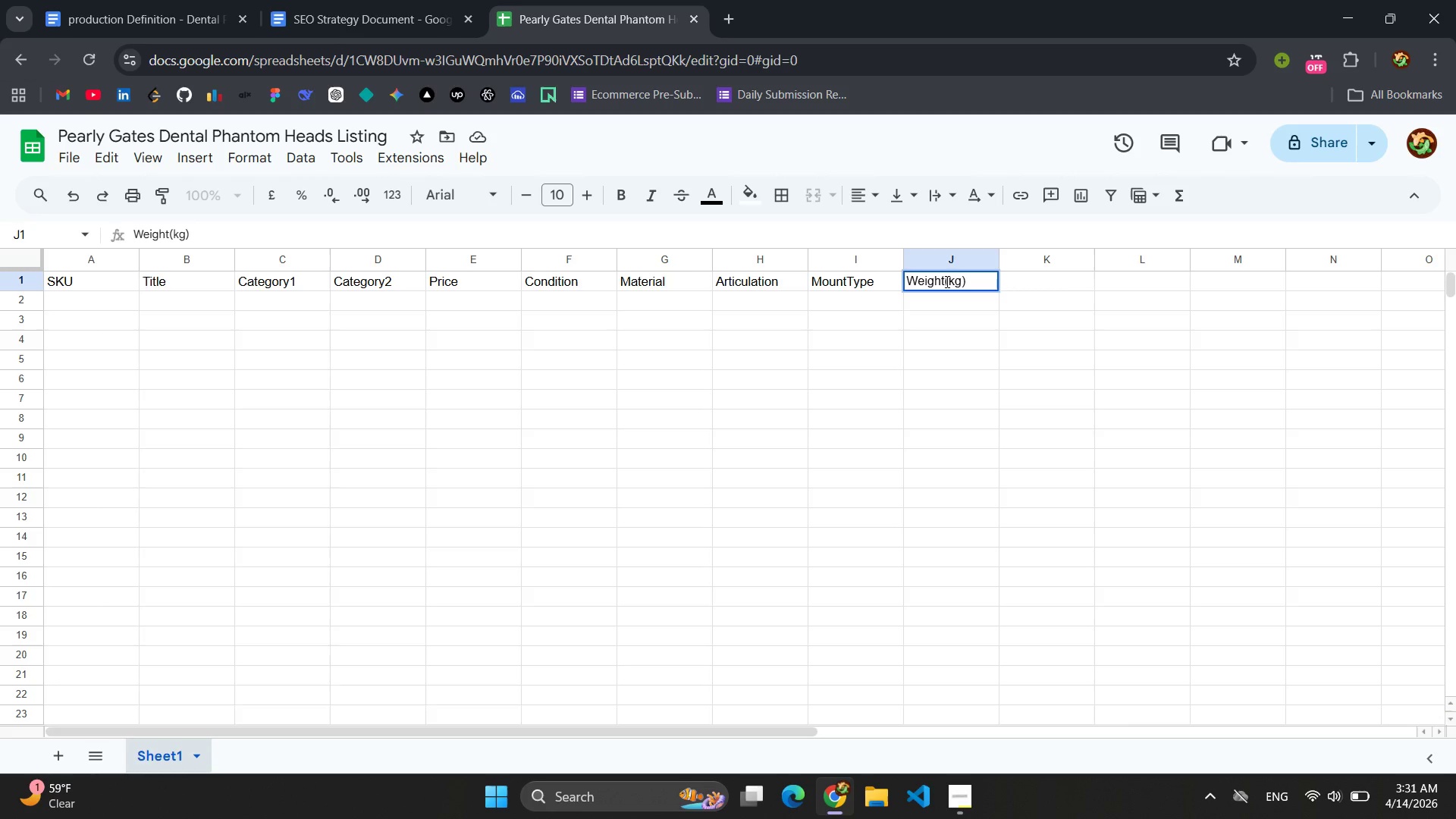 
left_click([956, 275])
 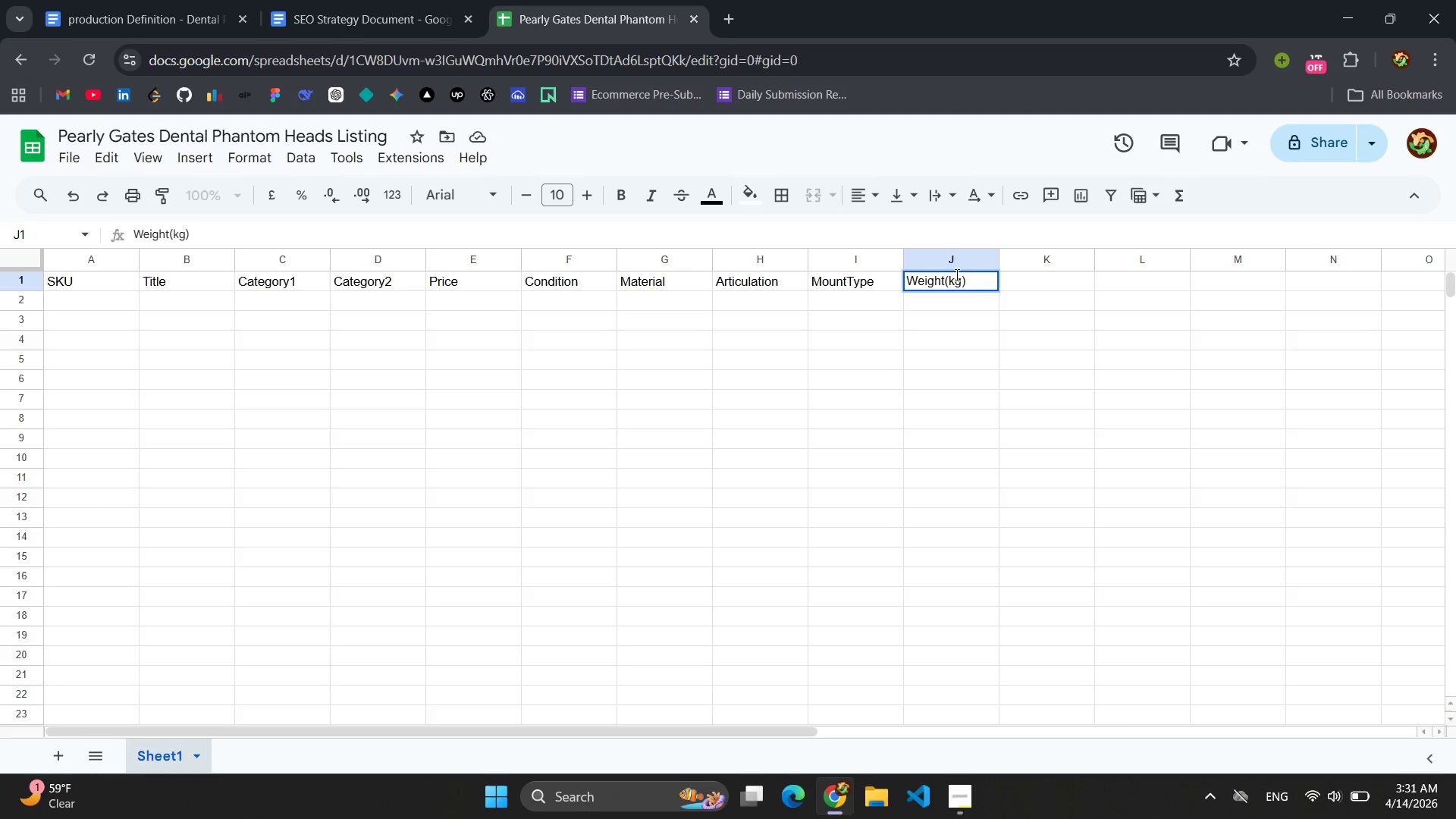 
key(Shift+Backspace)
 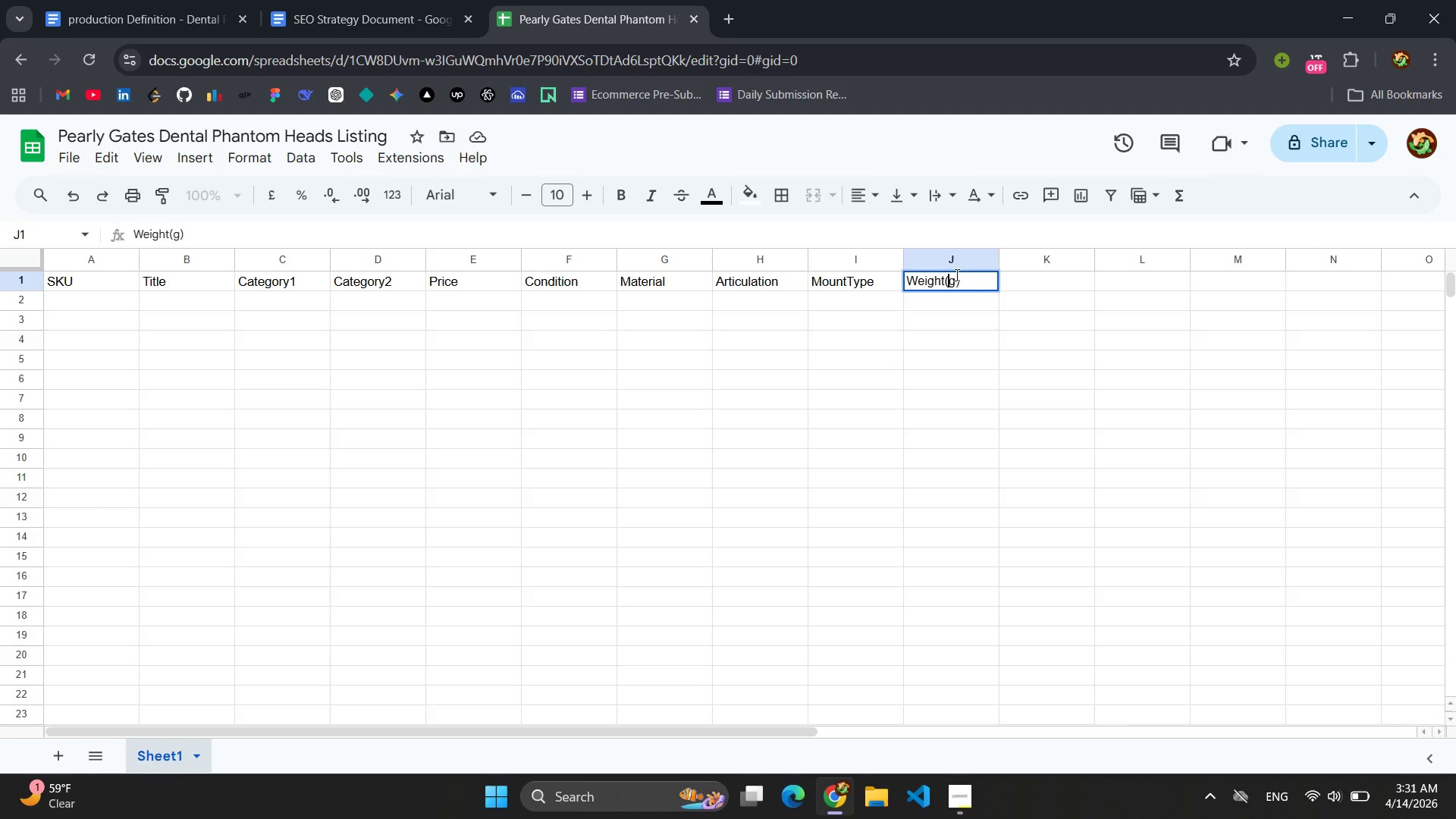 
key(Shift+K)
 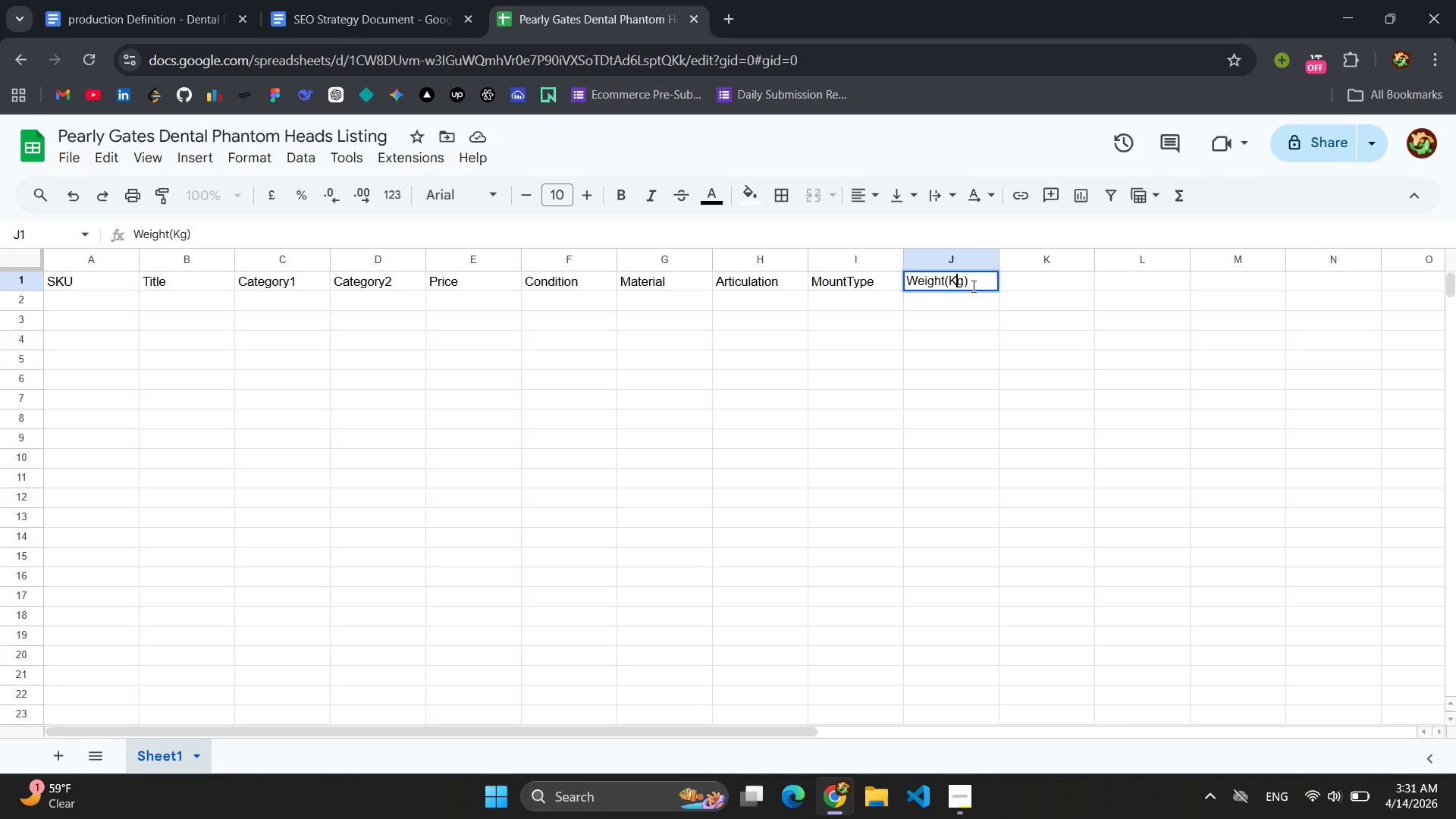 
left_click([1032, 286])
 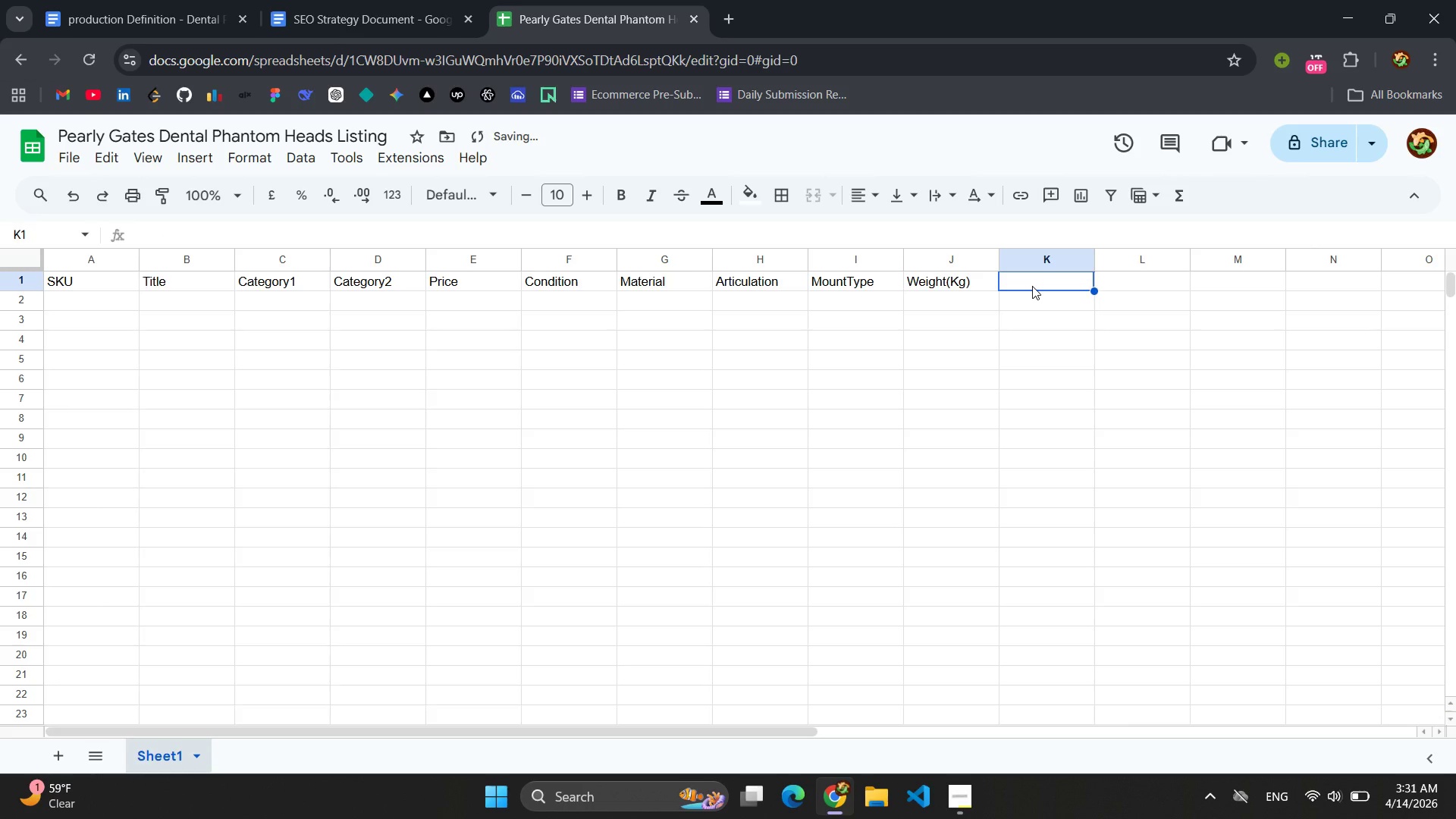 
type(Return Policy )
key(Backspace)
key(Backspace)
type(y)
 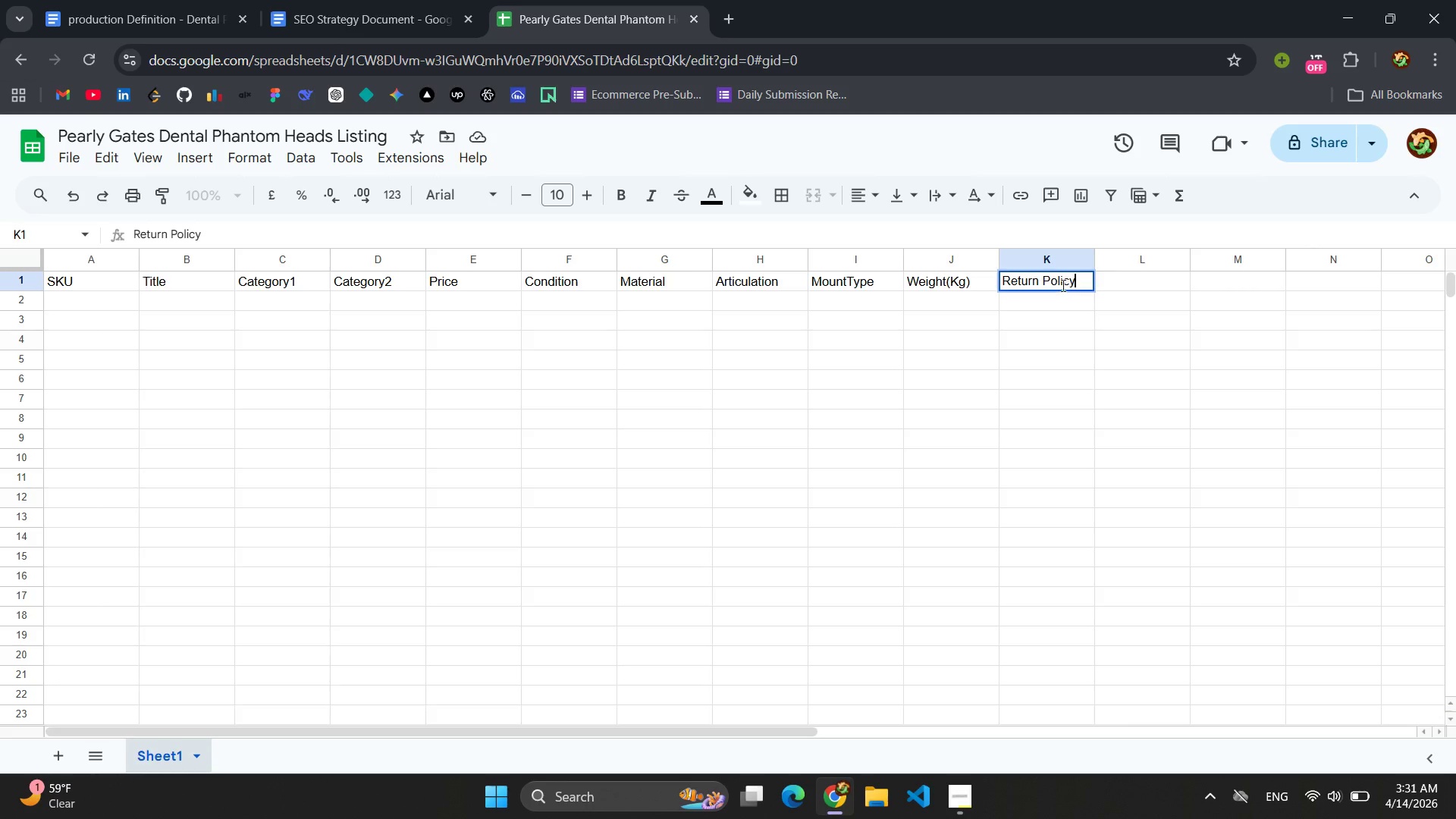 
left_click([1041, 278])
 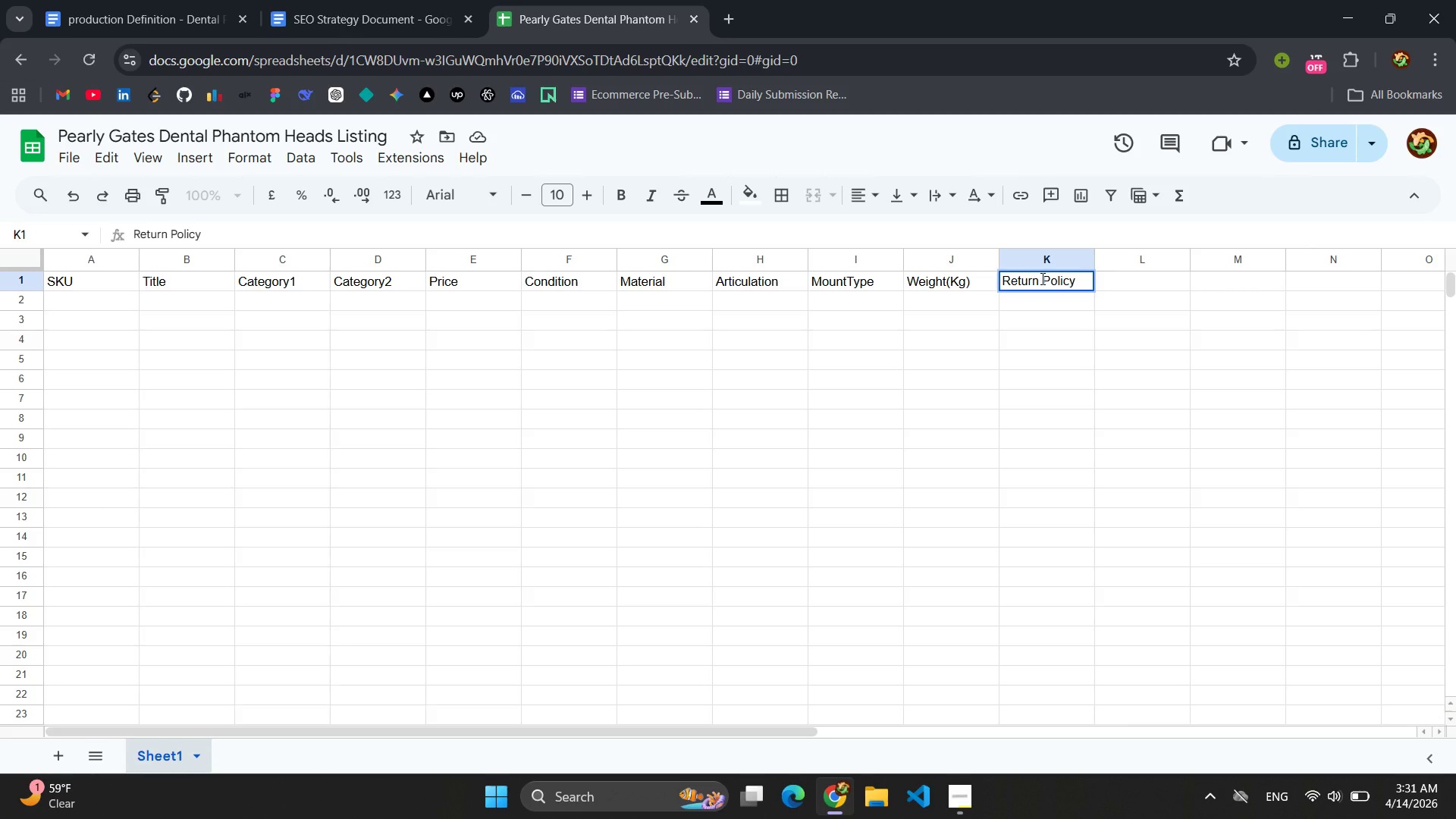 
key(Backspace)
 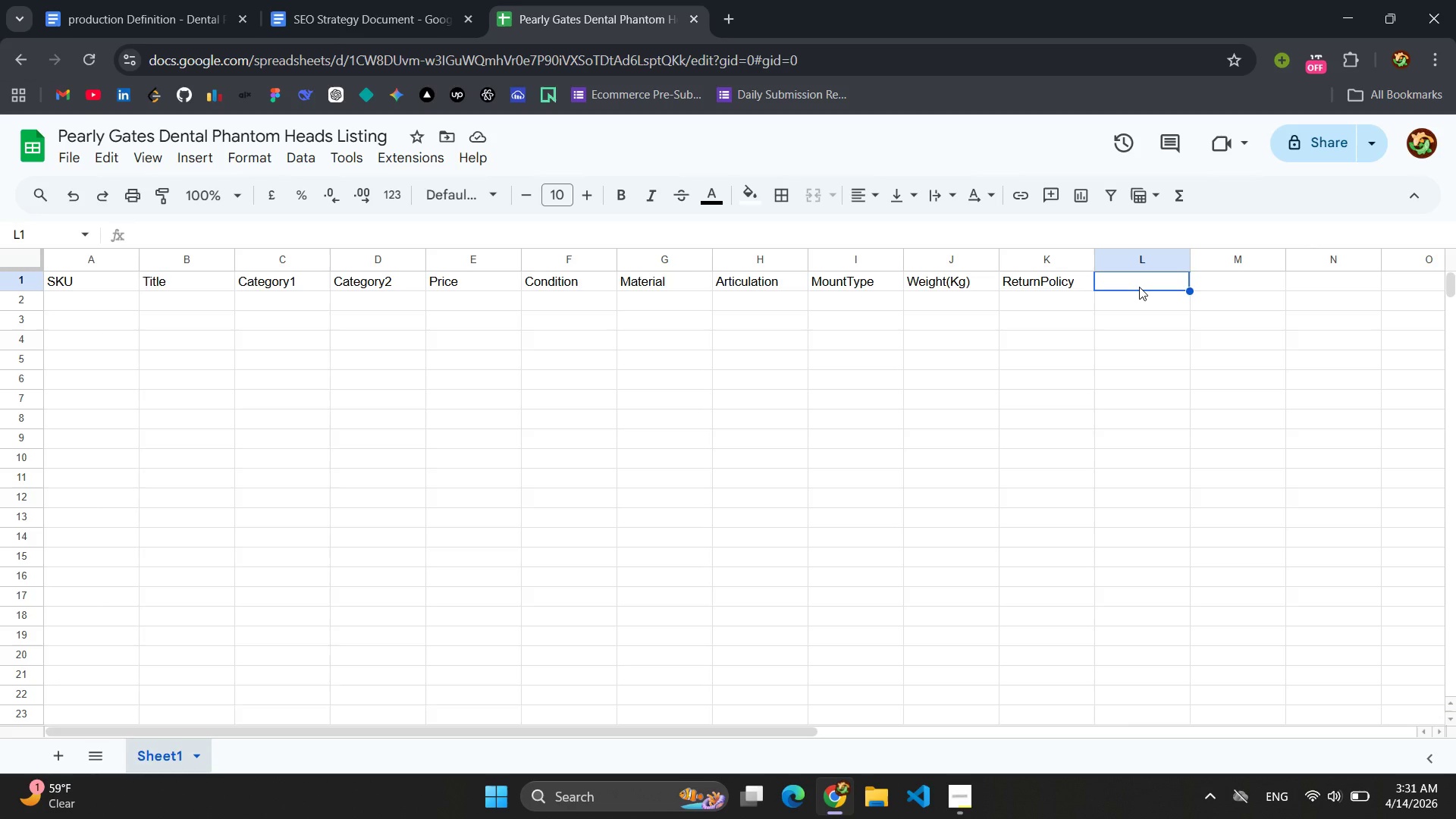 
wait(14.75)
 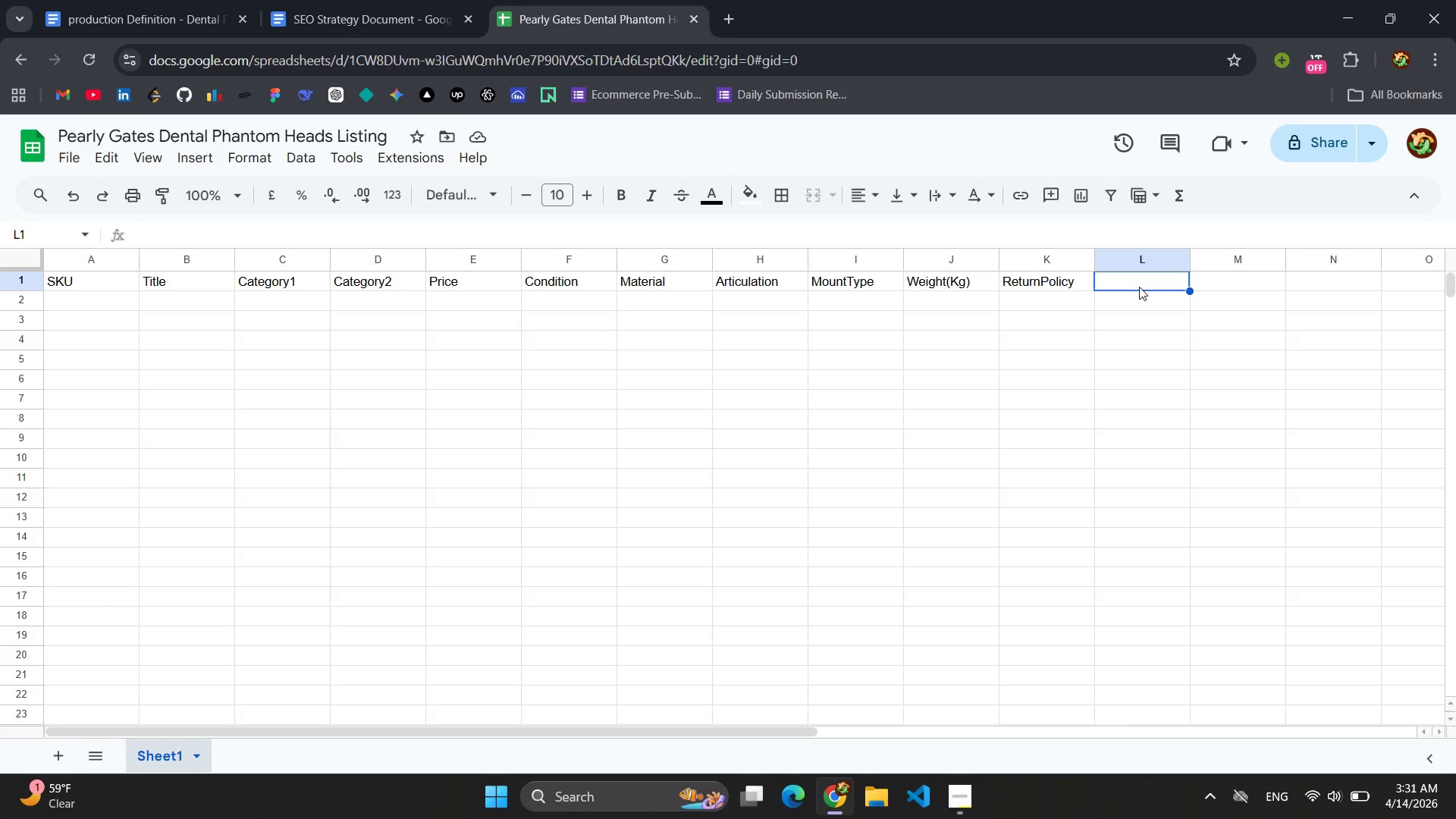 
type(Dh)
key(Backspace)
key(Backspace)
type(Shipi)
key(Backspace)
type(pint)
key(Backspace)
type(g )
key(Backspace)
type(Type )
key(Backspace)
 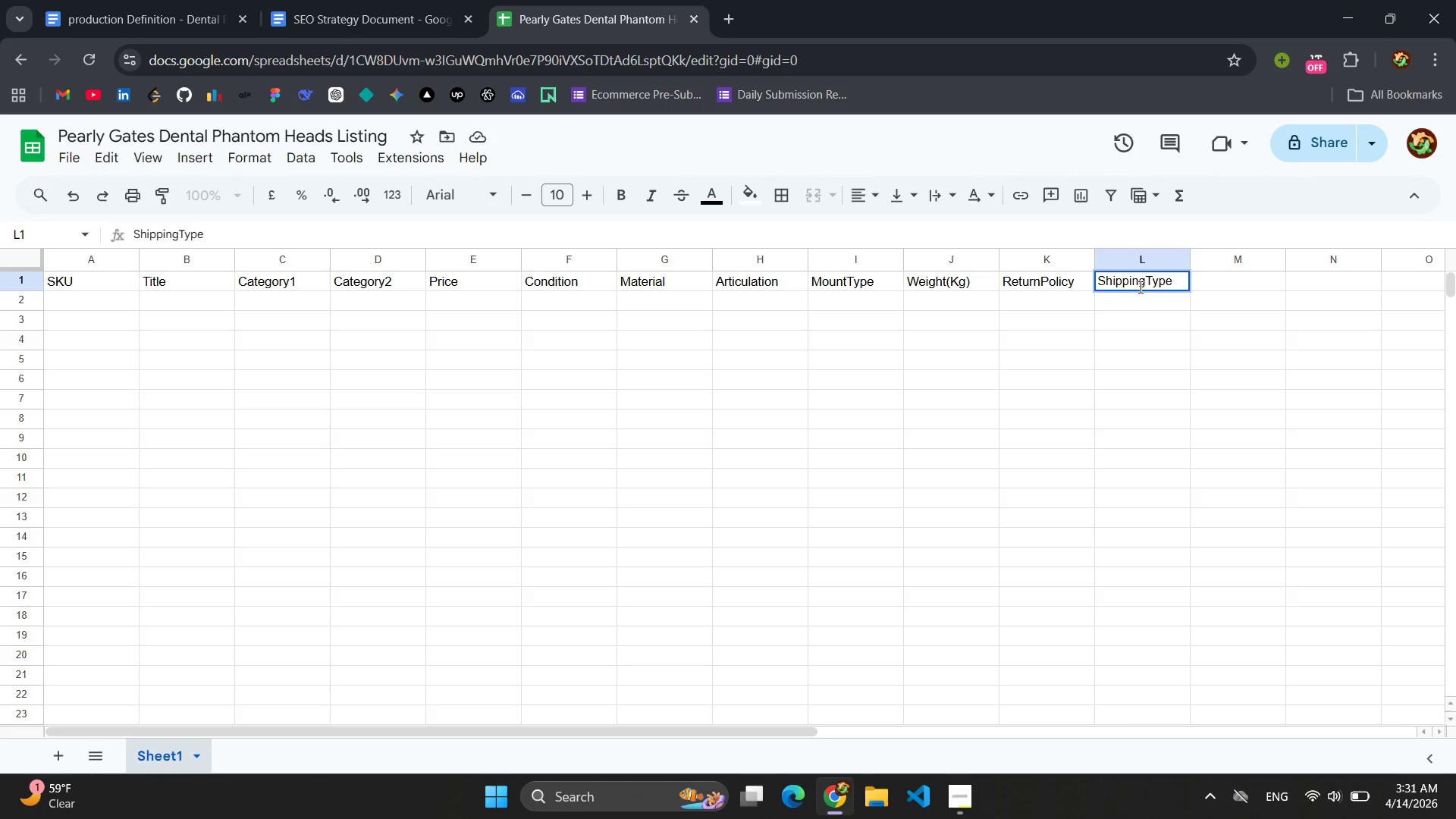 
left_click([1232, 284])
 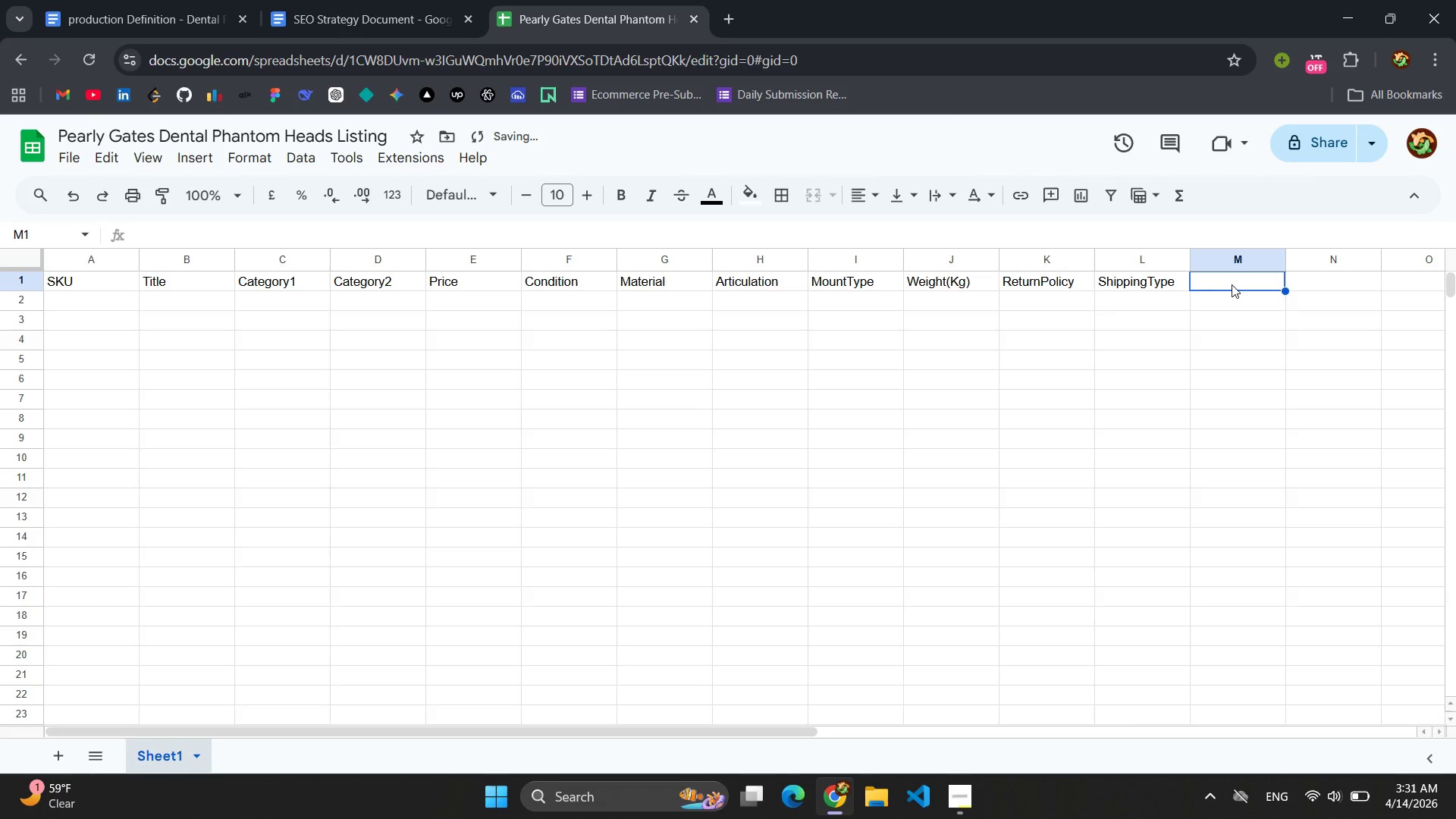 
hold_key(key=ShiftLeft, duration=0.36)
 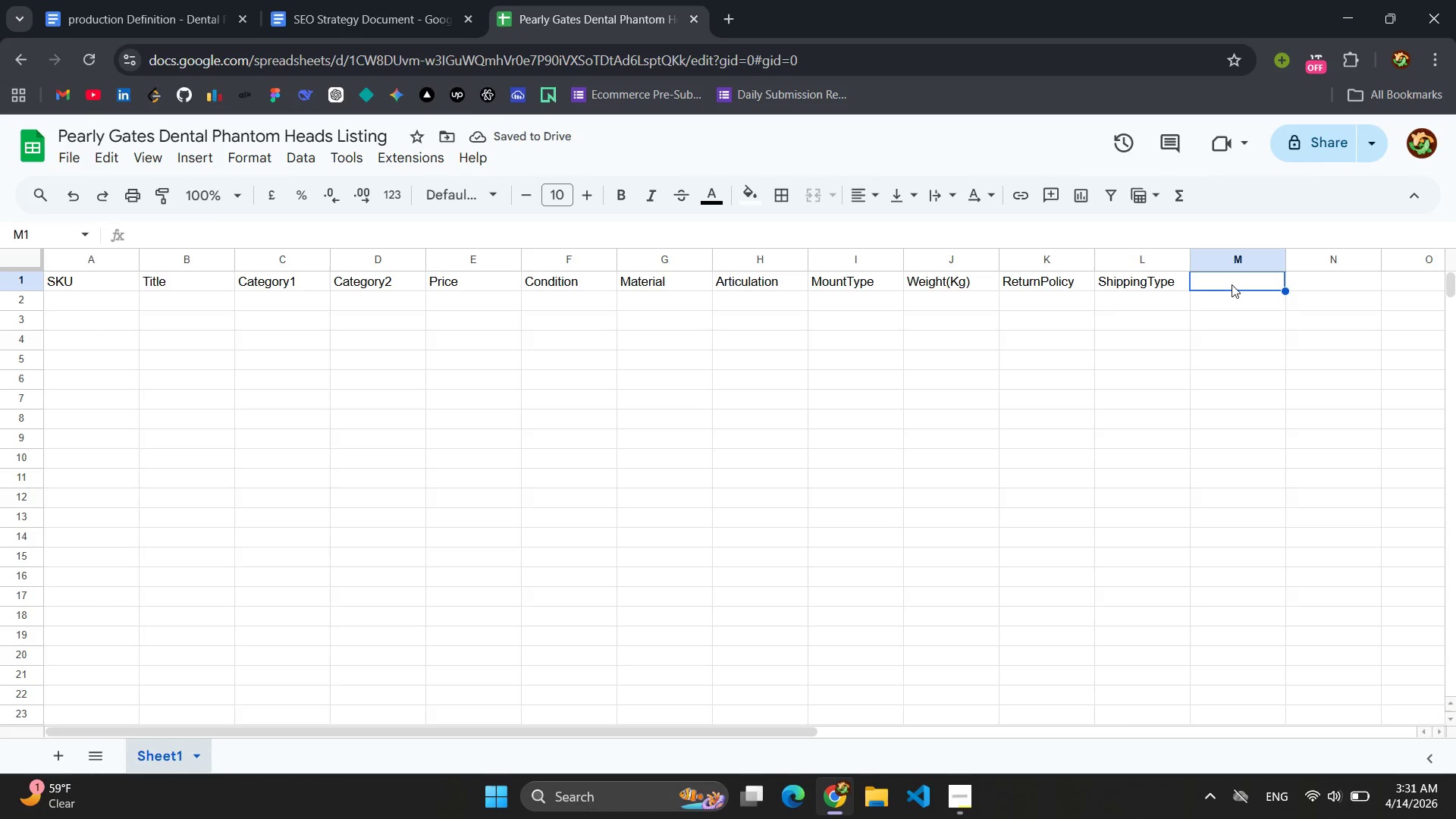 
type(Description )
key(Backspace)
type(HTML)
 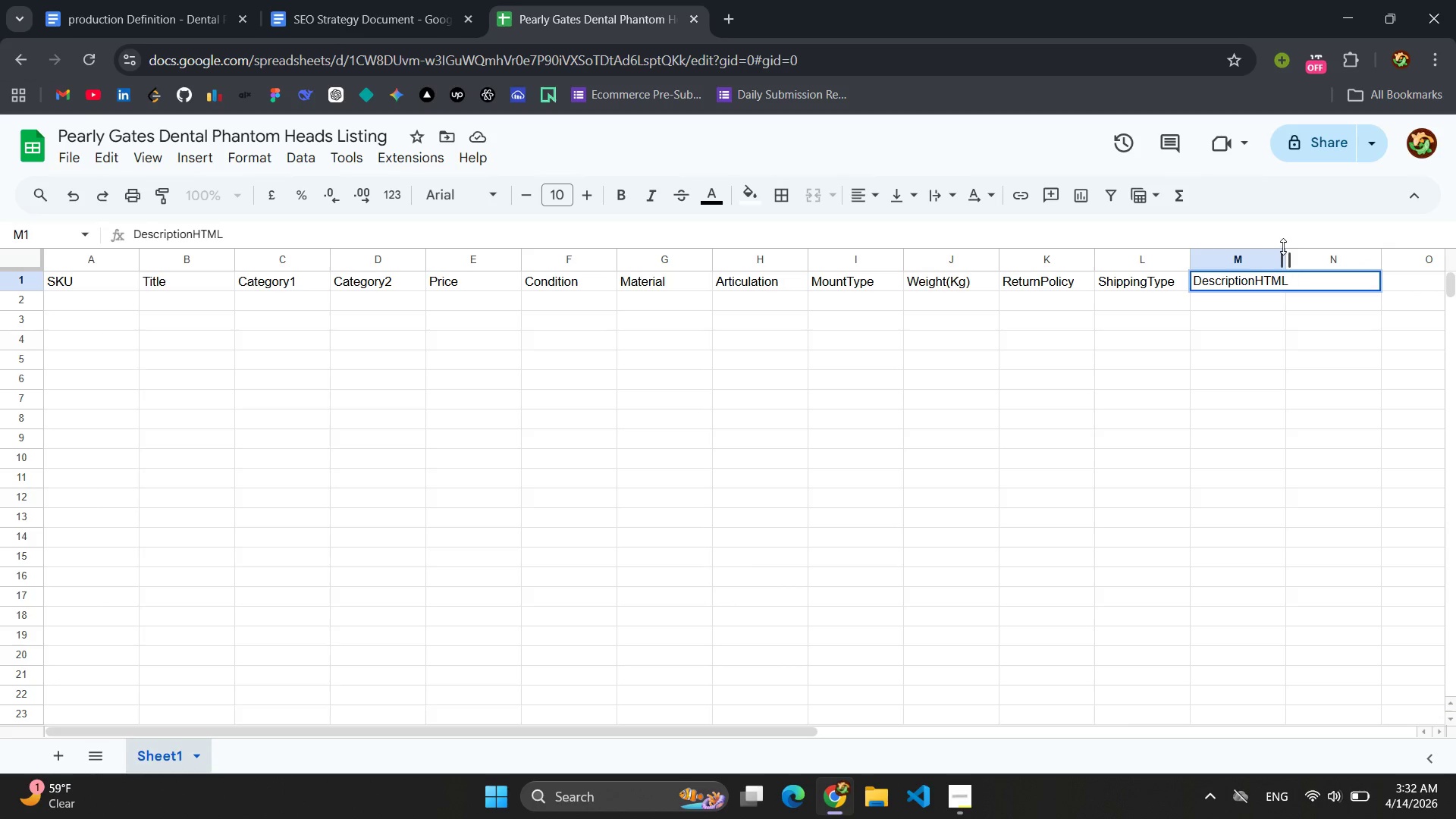 
left_click([1285, 245])
 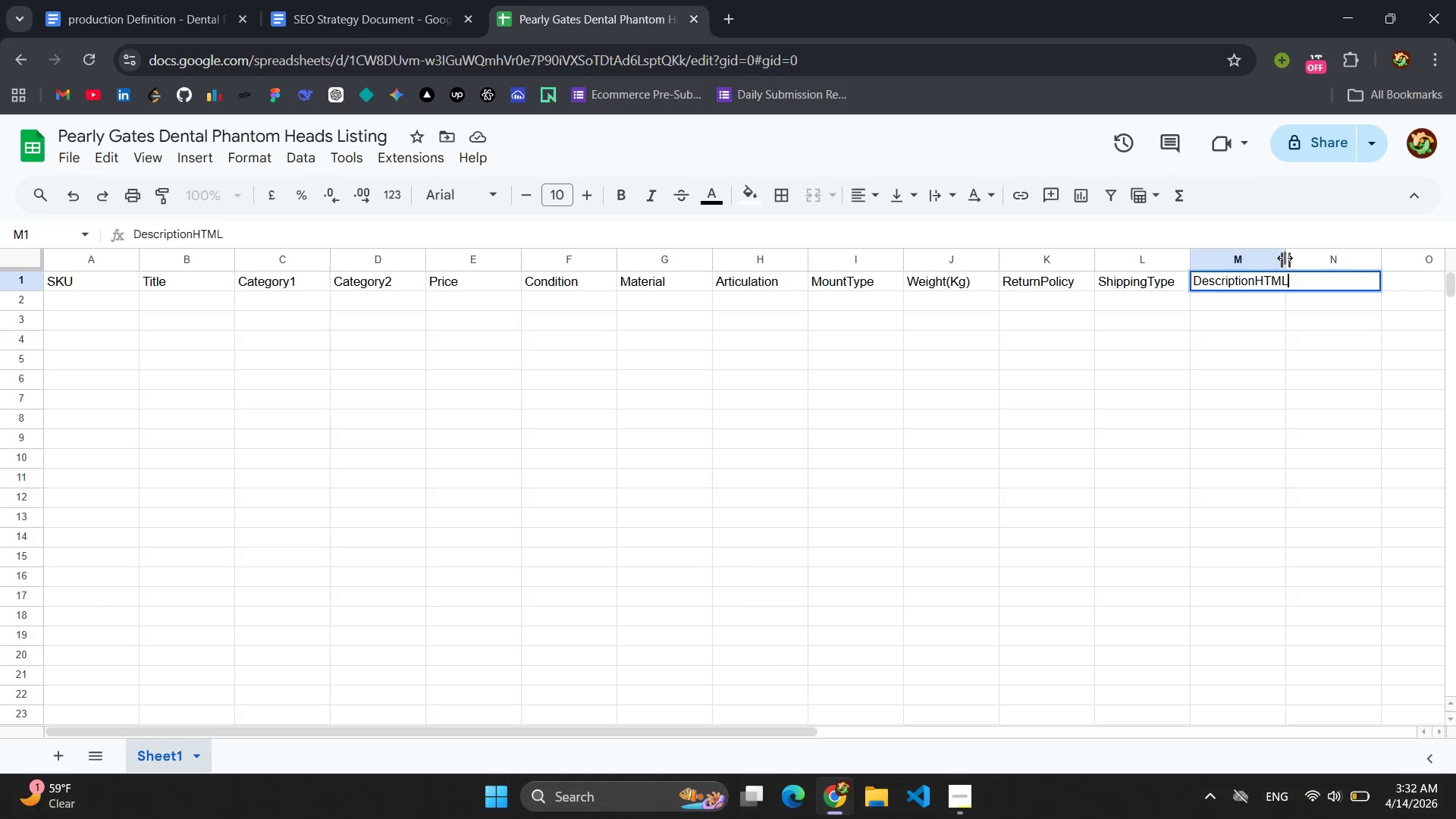 
left_click_drag(start_coordinate=[1285, 258], to_coordinate=[1418, 258])
 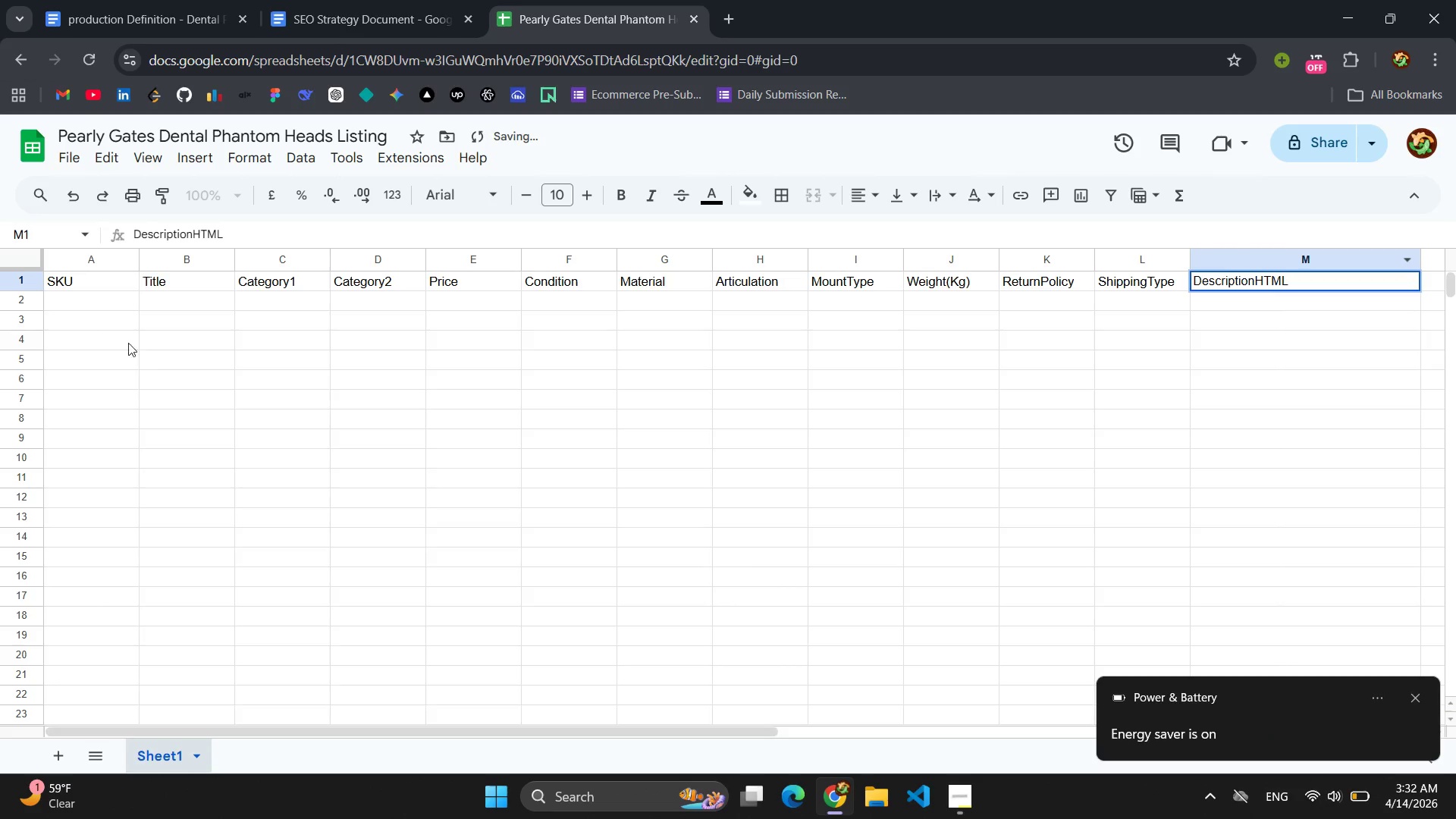 
left_click([96, 297])